 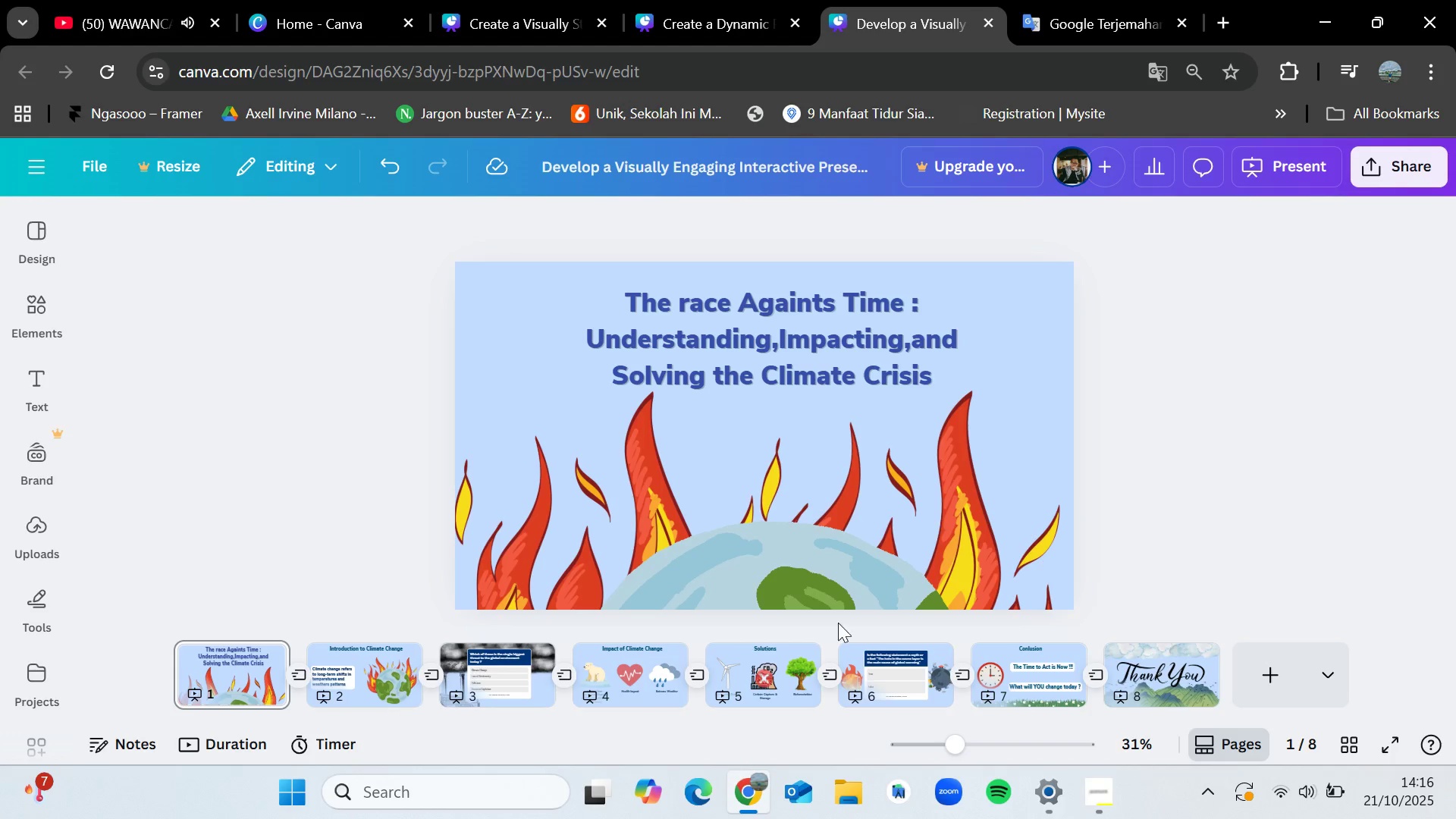 
left_click([1292, 337])
 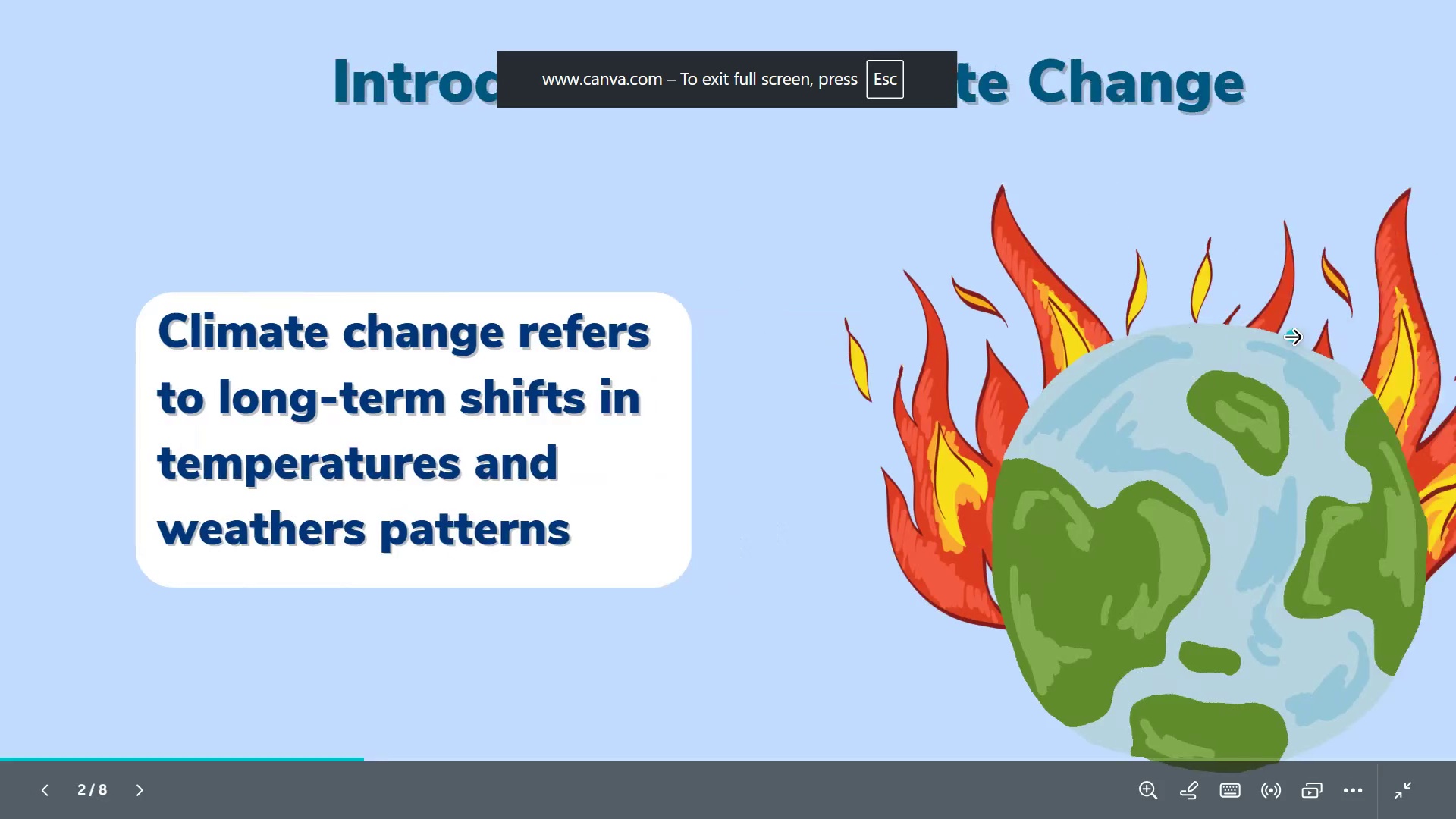 
left_click([1292, 337])
 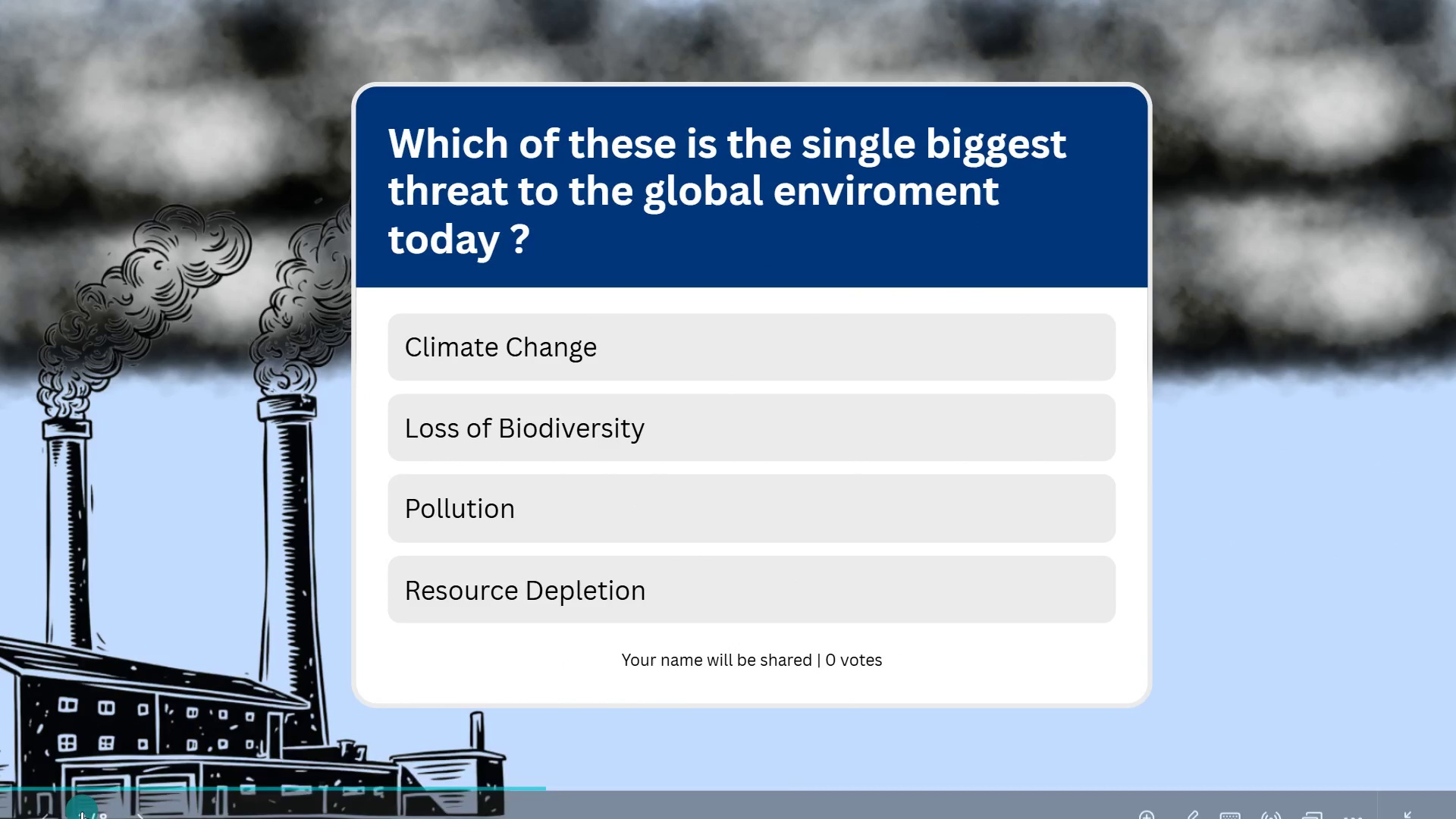 
left_click([1395, 327])
 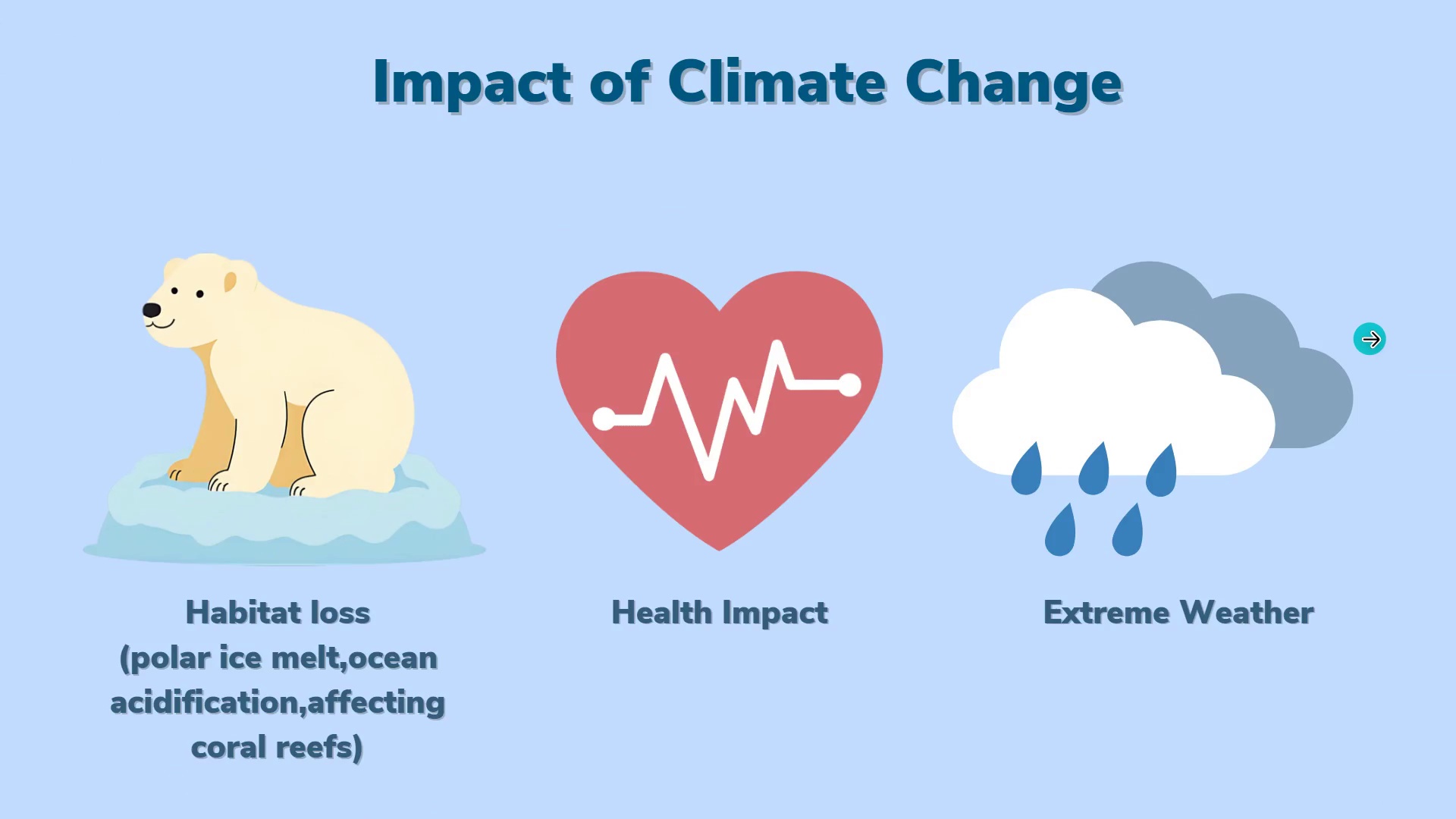 
left_click([1370, 339])
 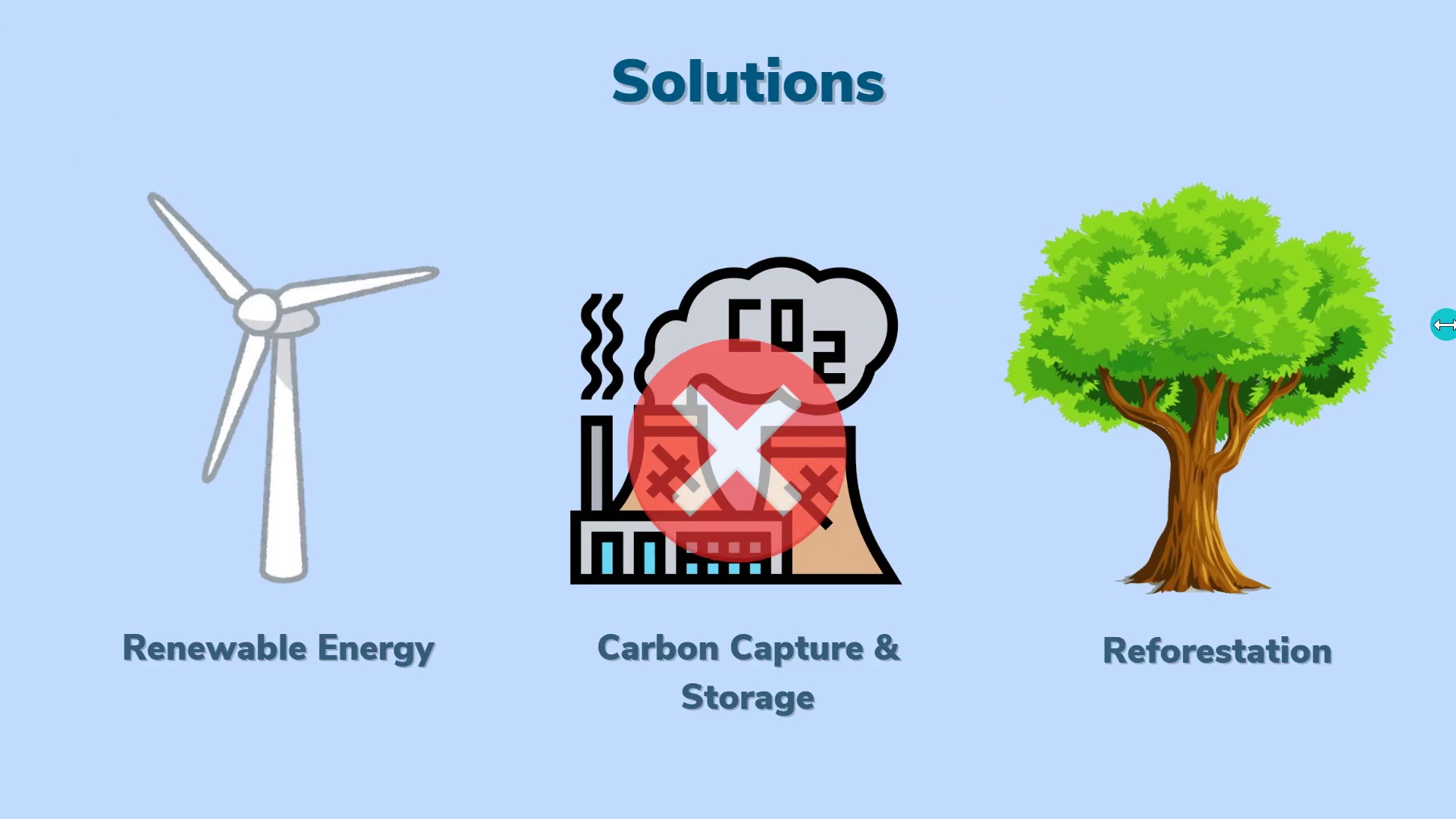 
left_click([1418, 267])
 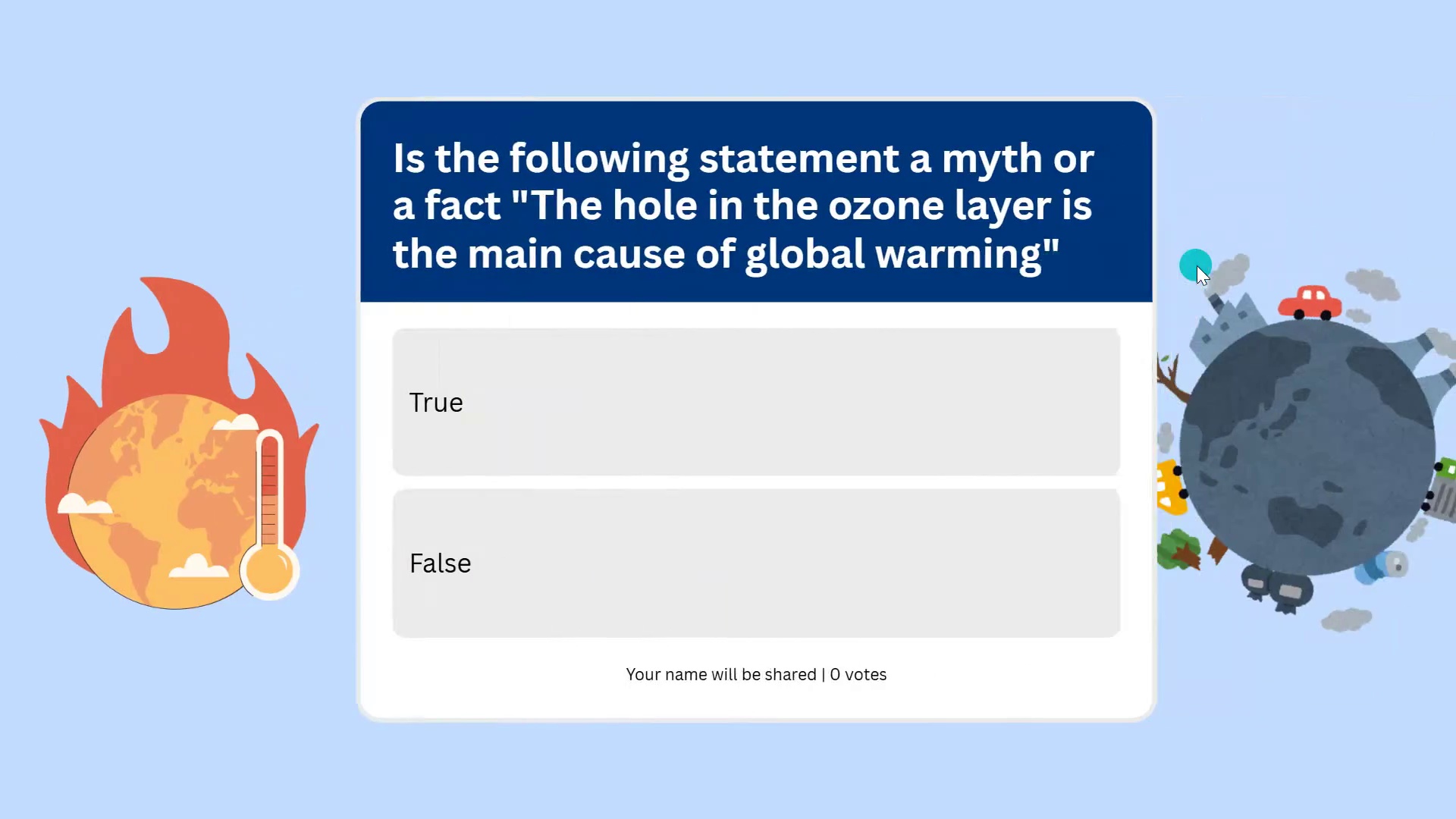 
left_click([1272, 185])
 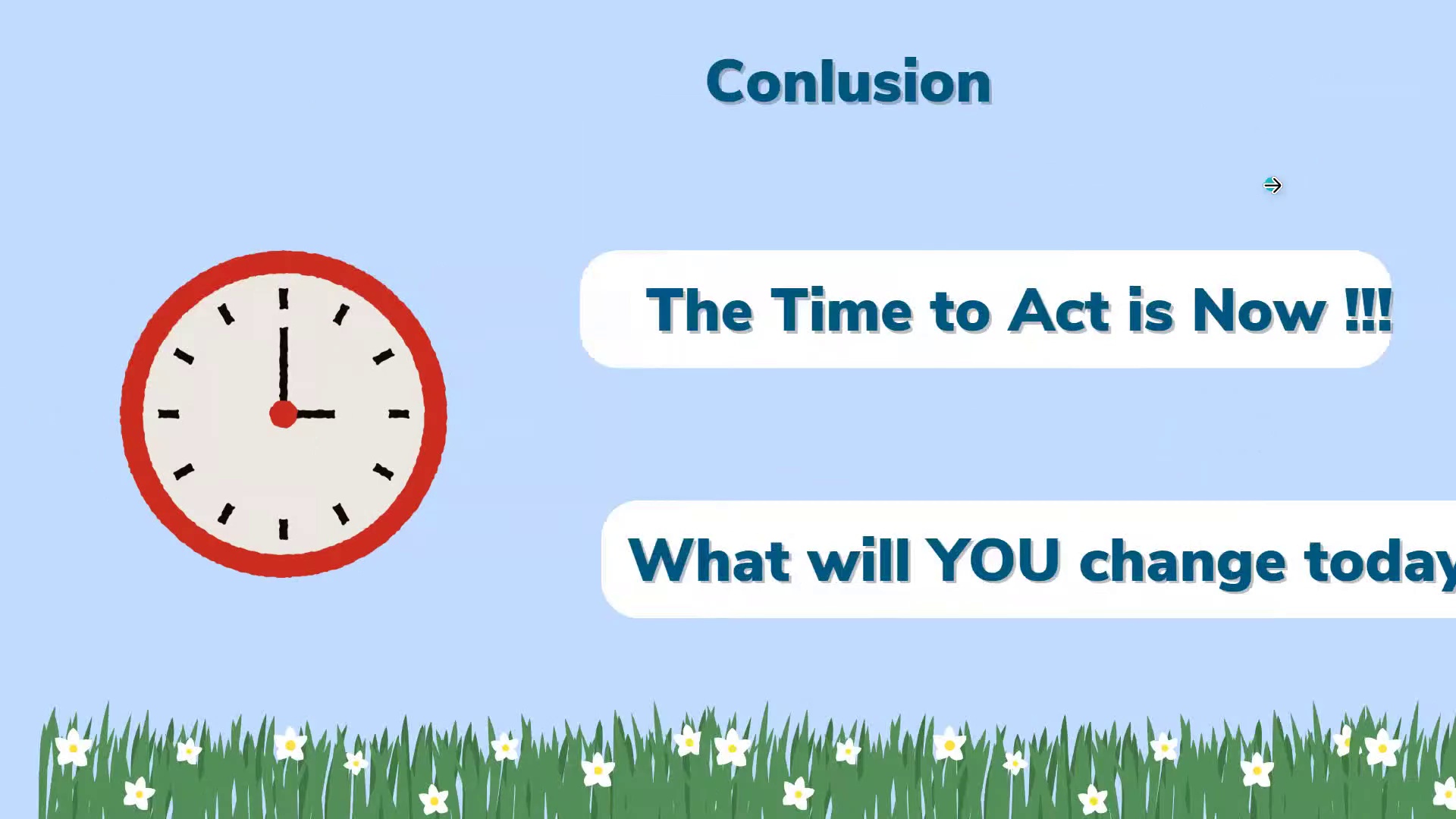 
left_click([1272, 185])
 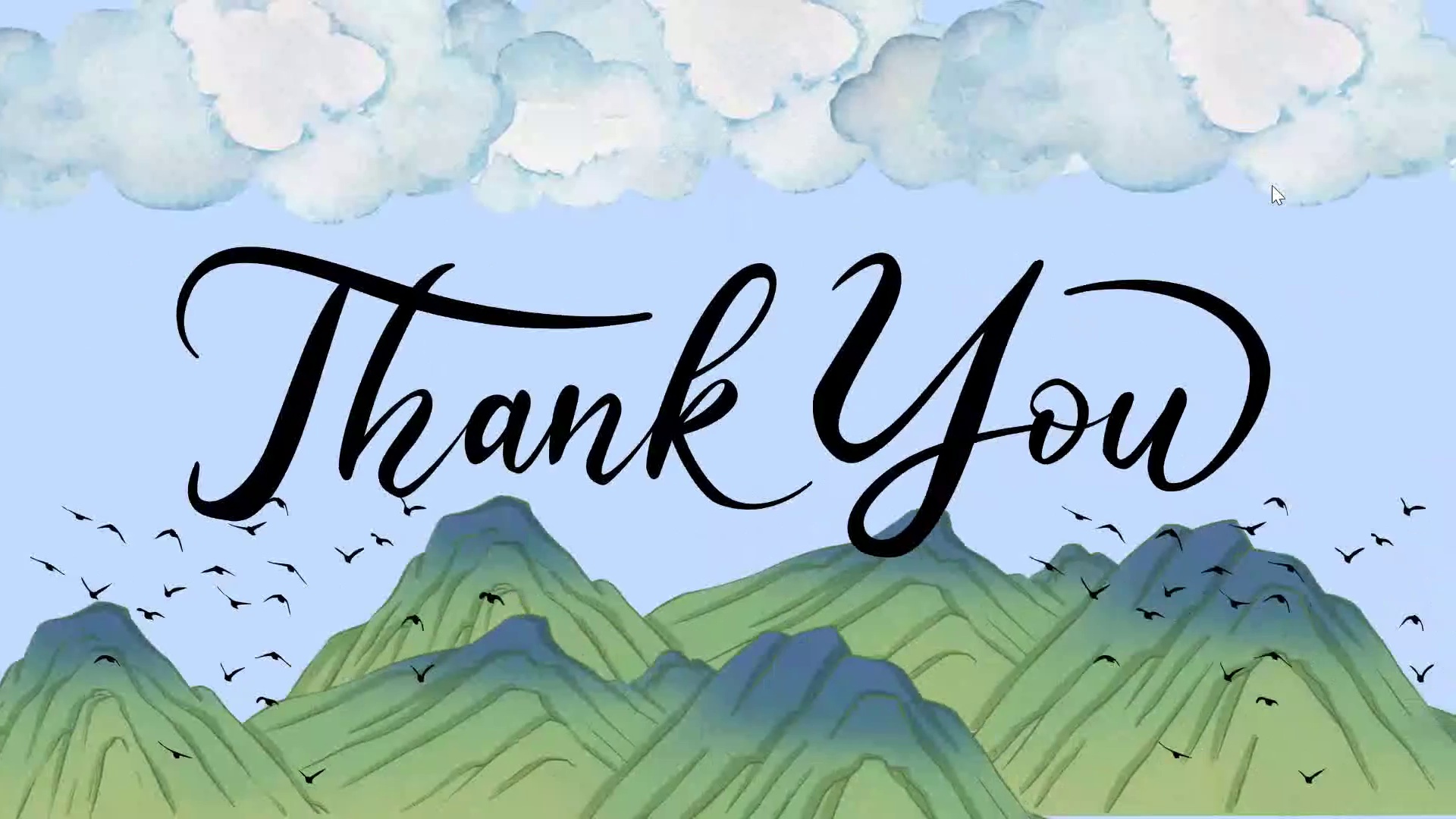 
left_click([1272, 185])
 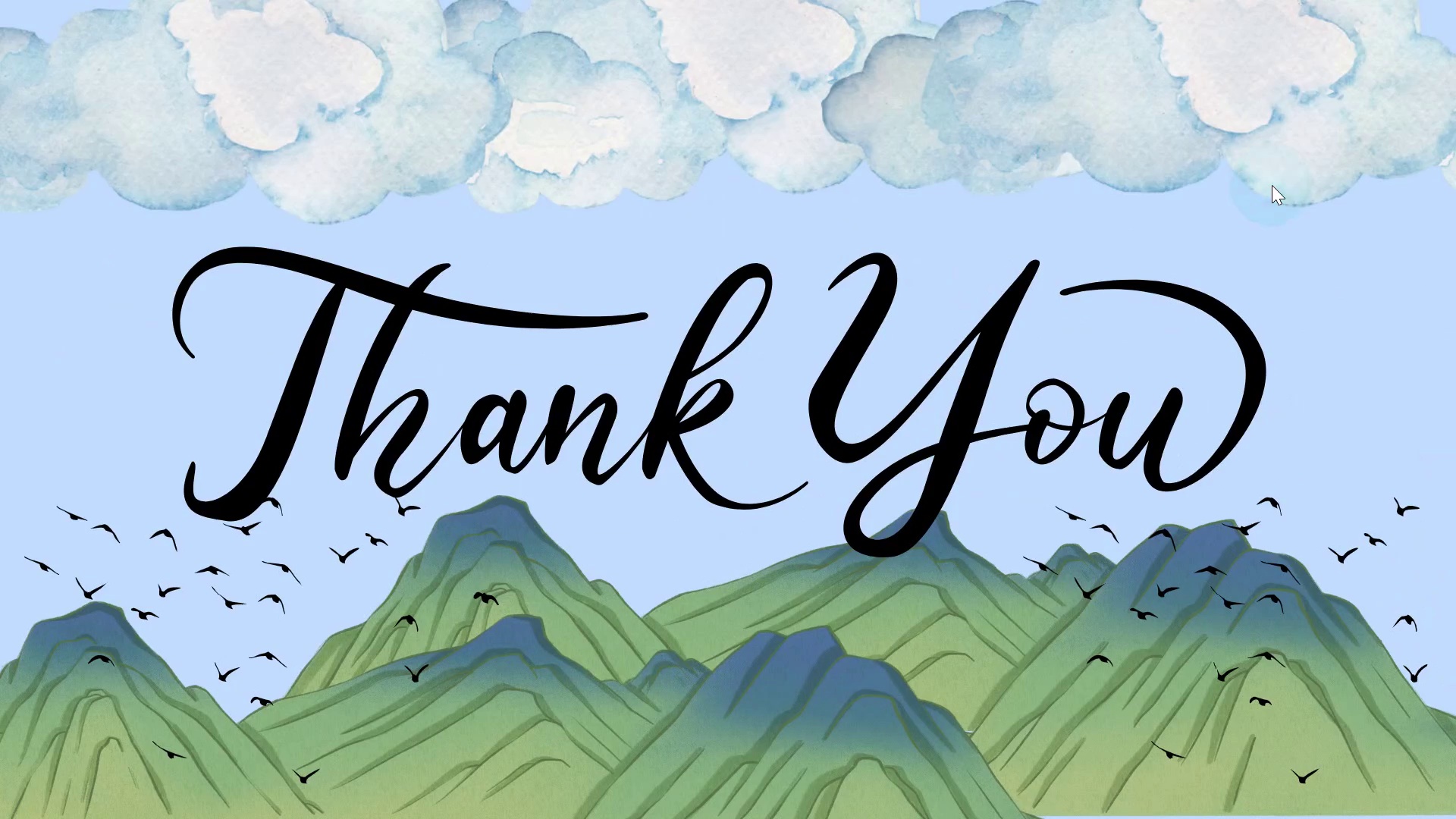 
key(Escape)
 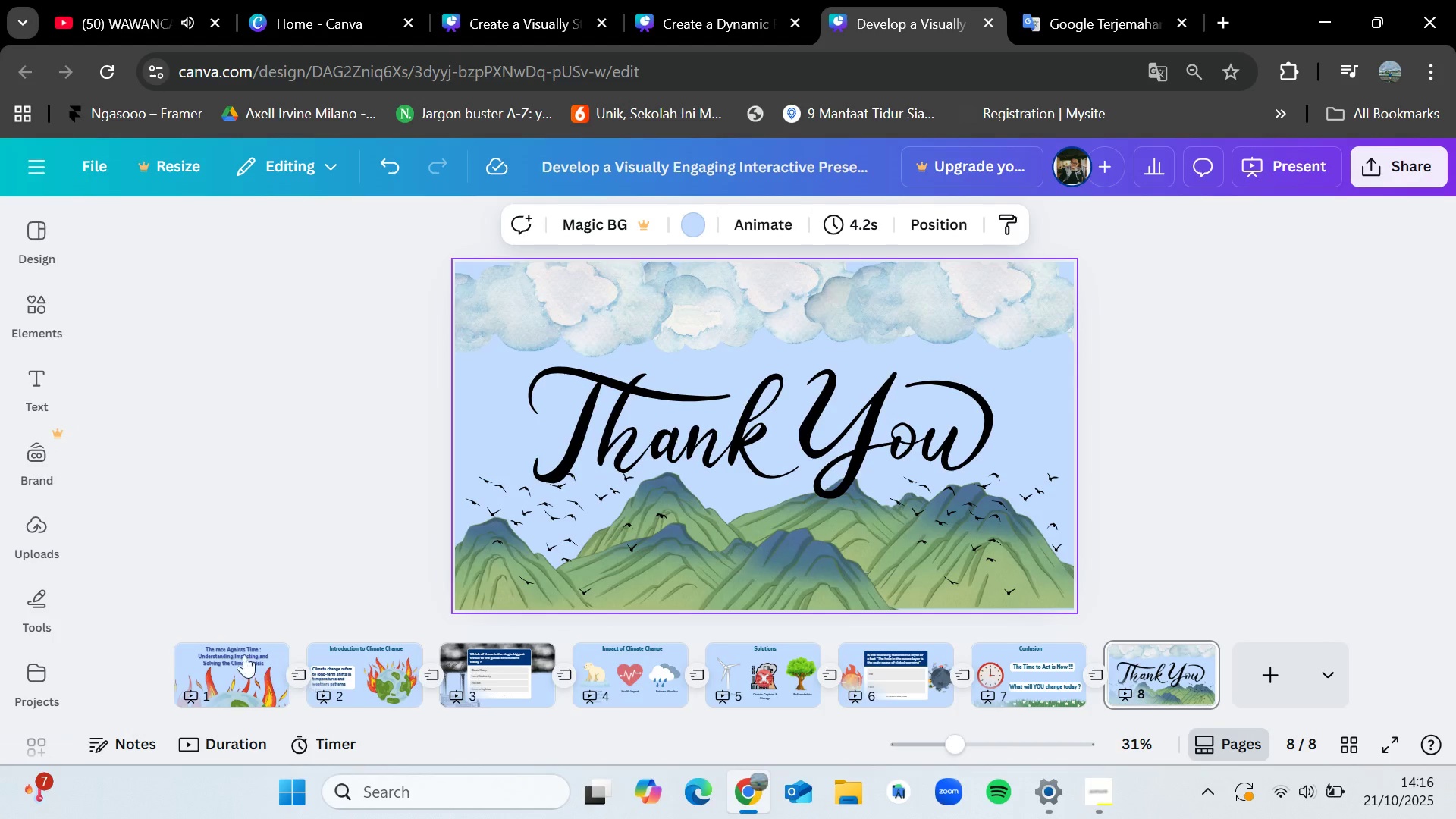 
left_click([215, 655])
 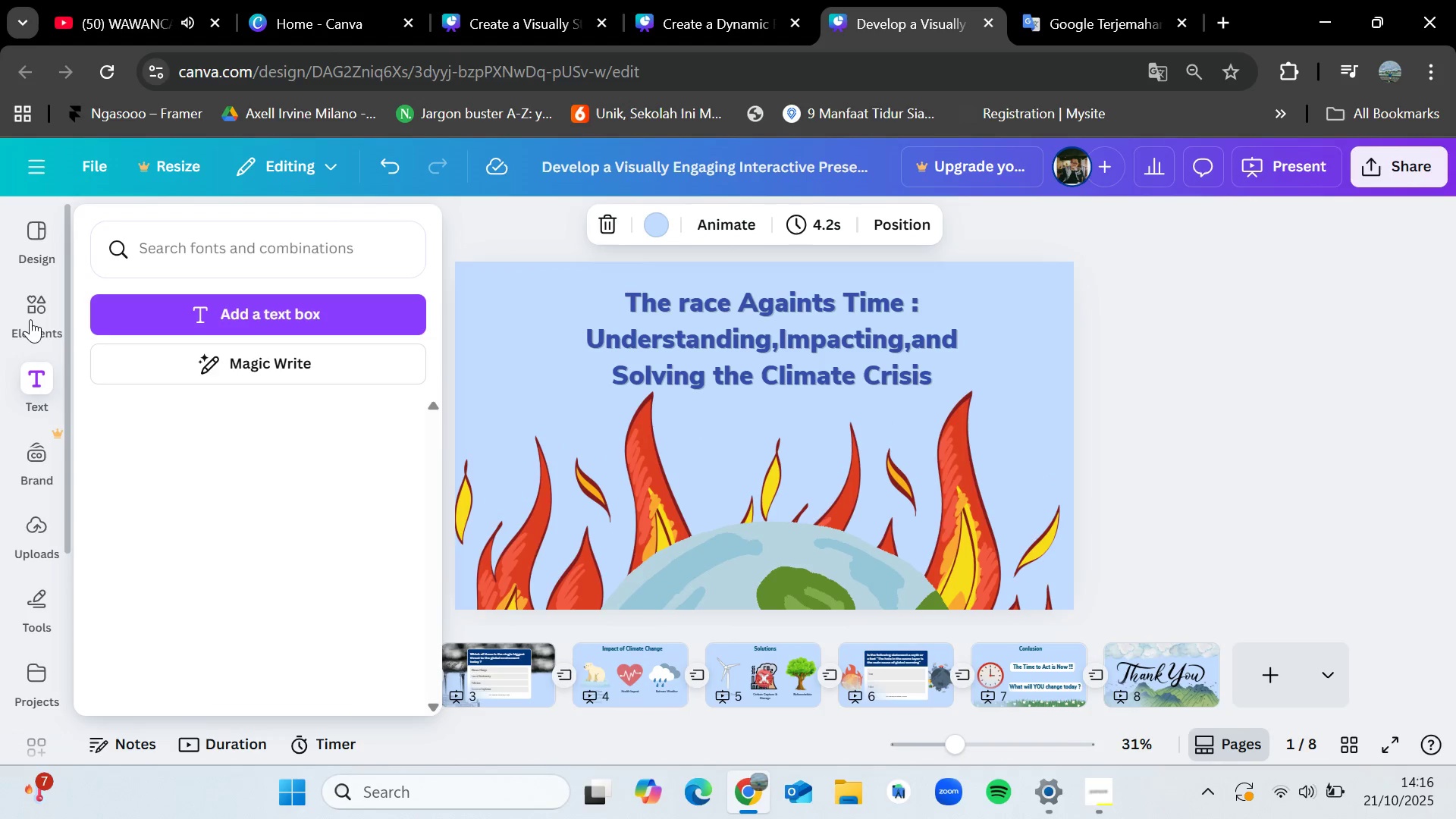 
left_click([30, 318])
 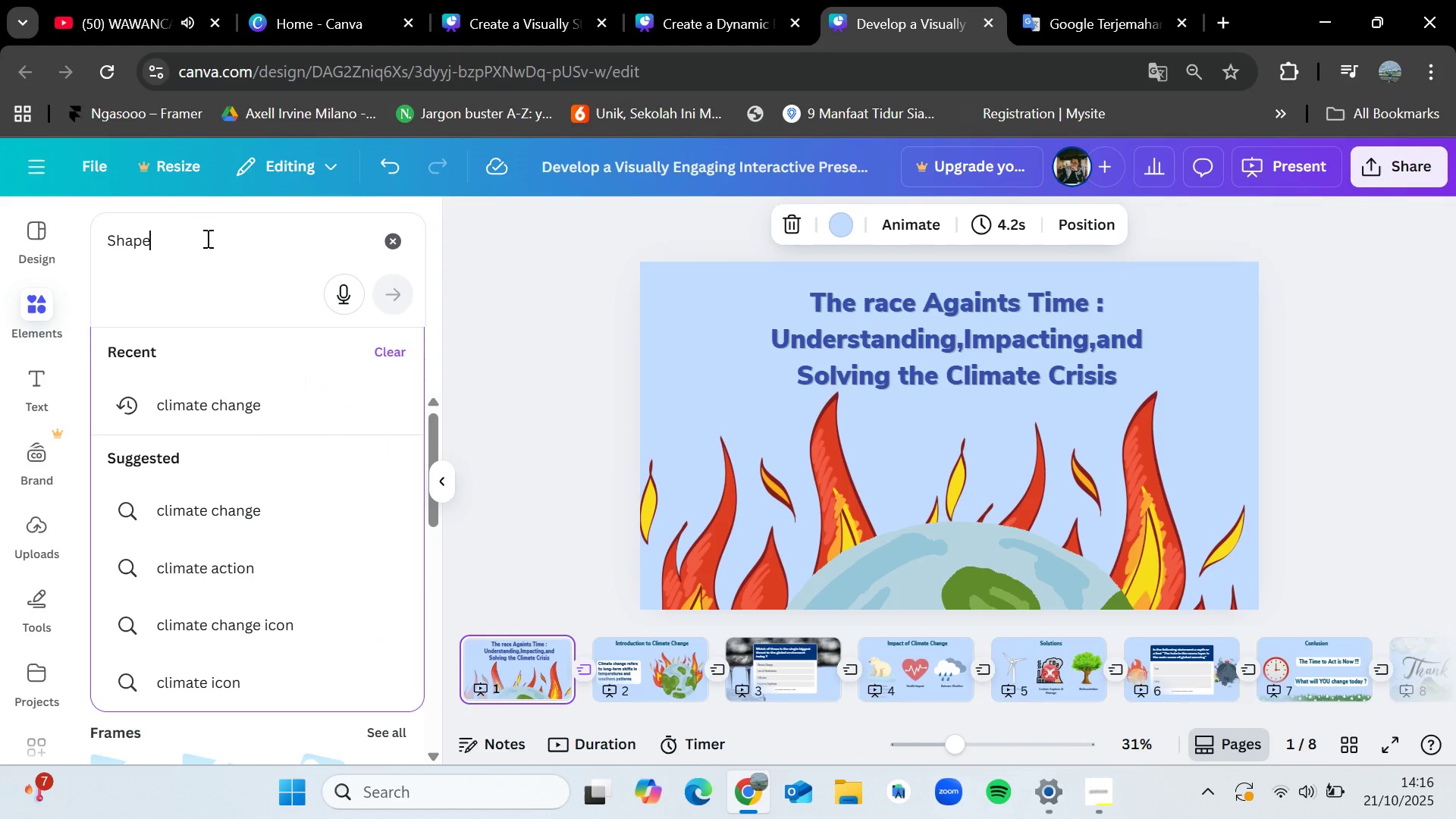 
left_click([206, 238])
 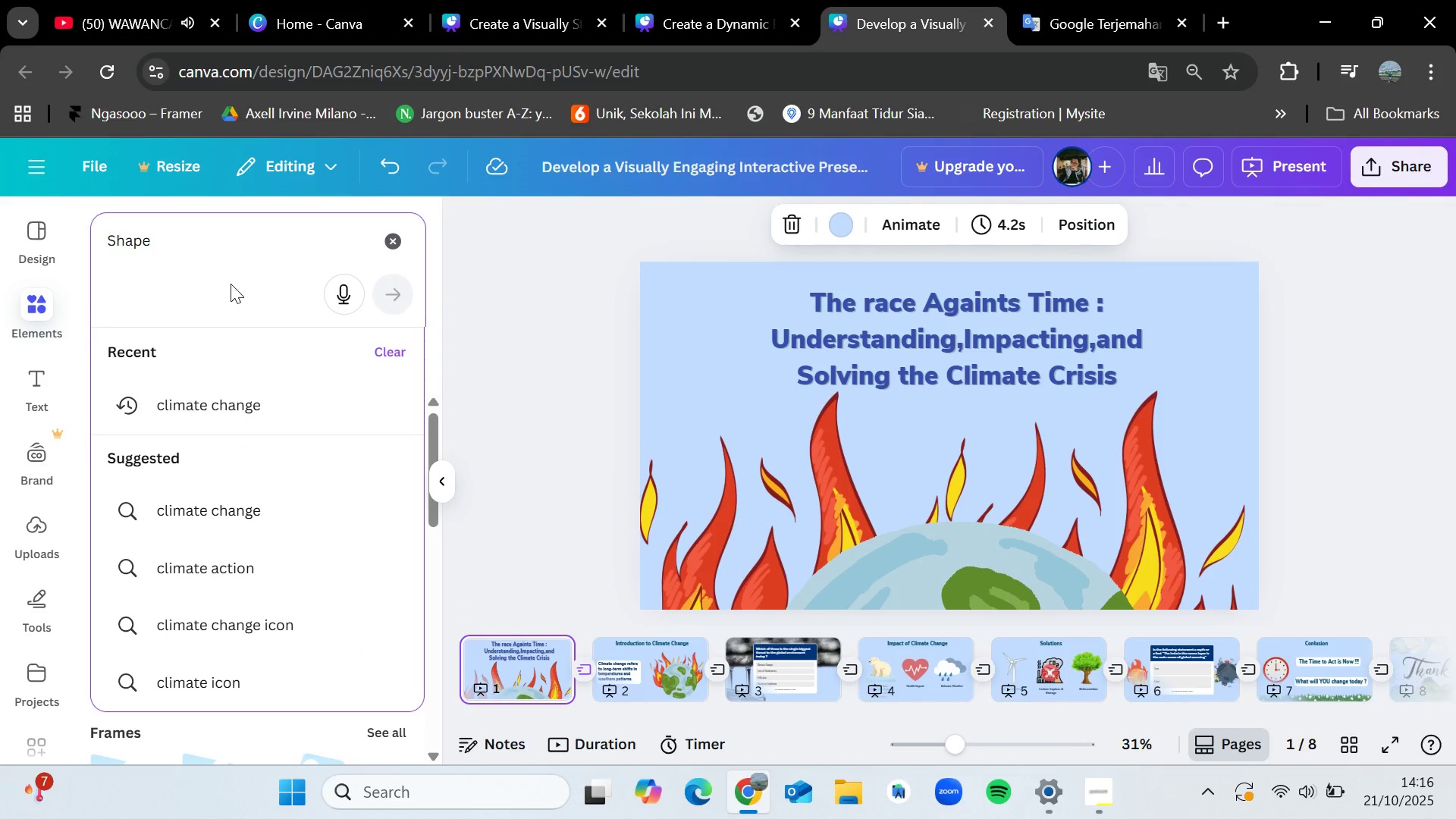 
key(Backspace)
key(Backspace)
key(Backspace)
key(Backspace)
key(Backspace)
type(climate)
 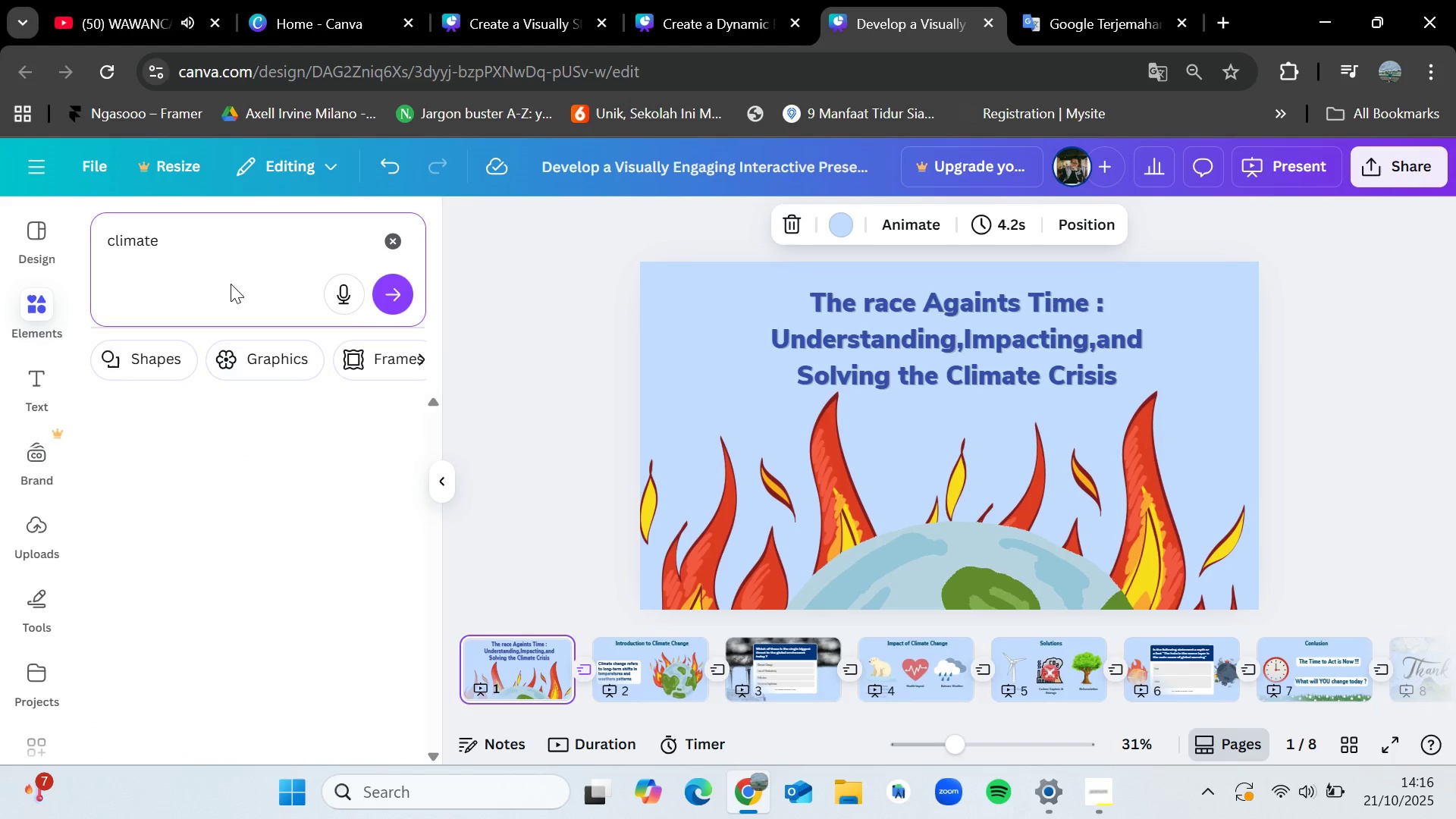 
key(Enter)
 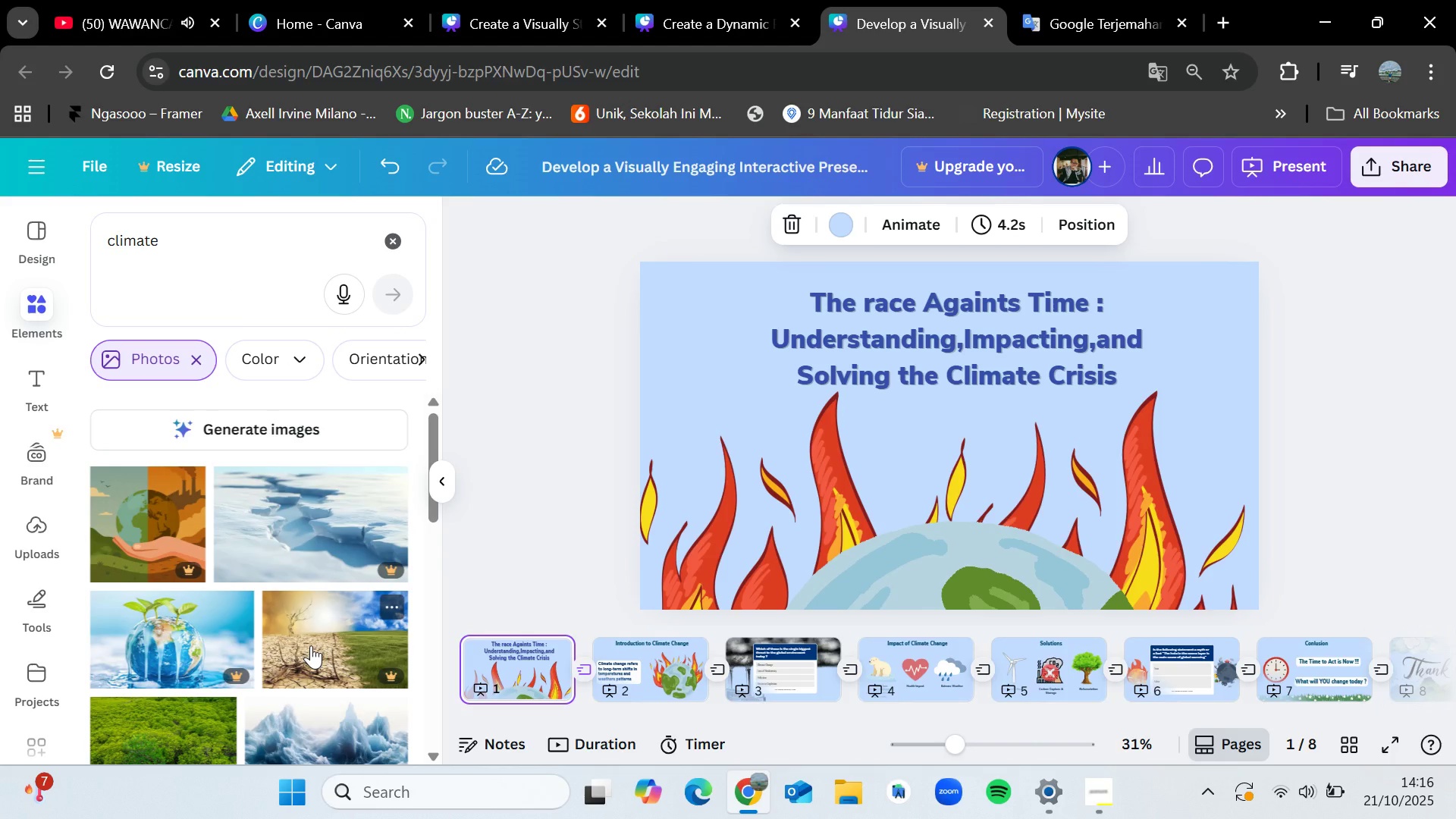 
left_click([1112, 802])